 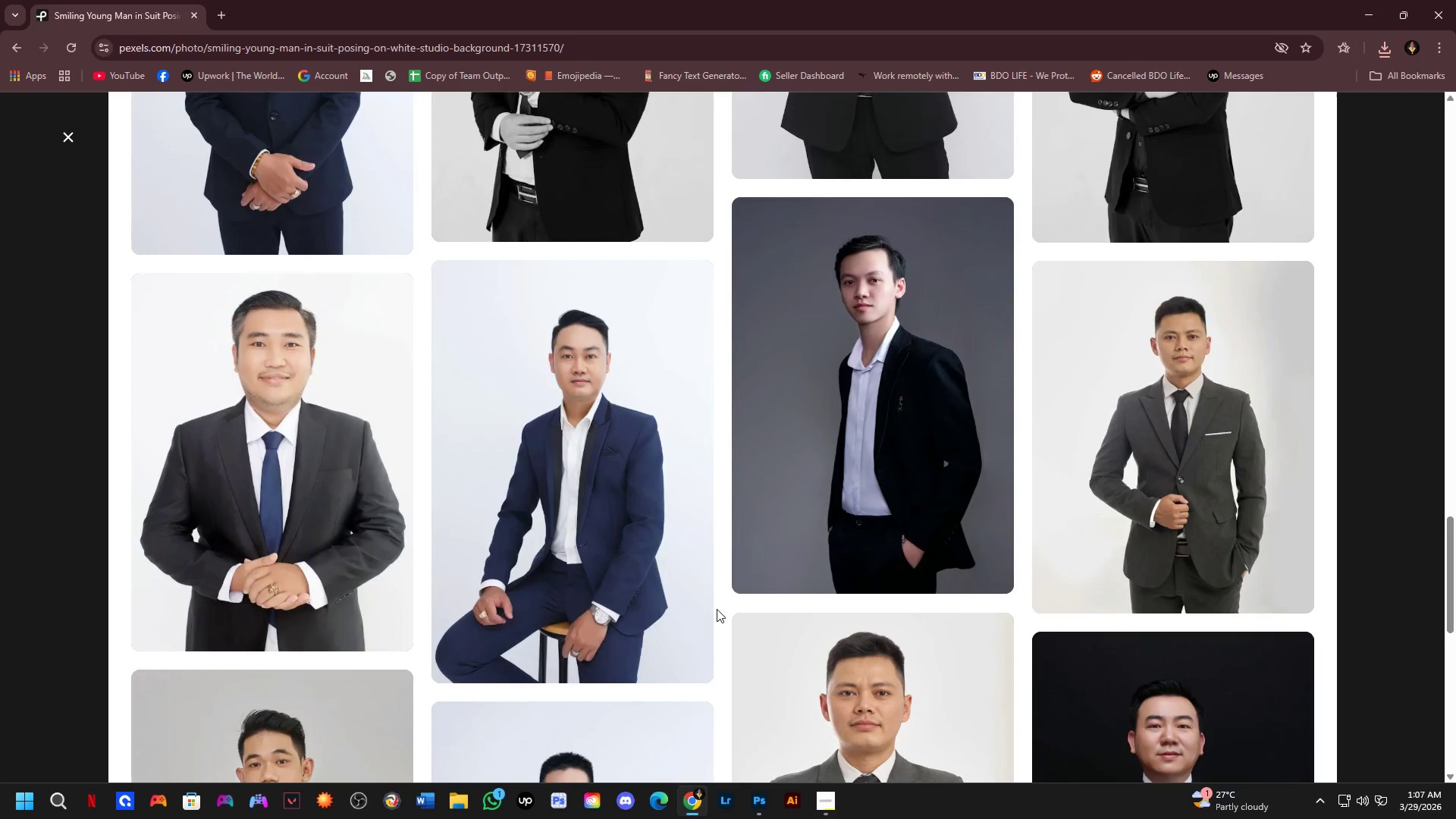 
scroll: coordinate [714, 621], scroll_direction: down, amount: 4.0
 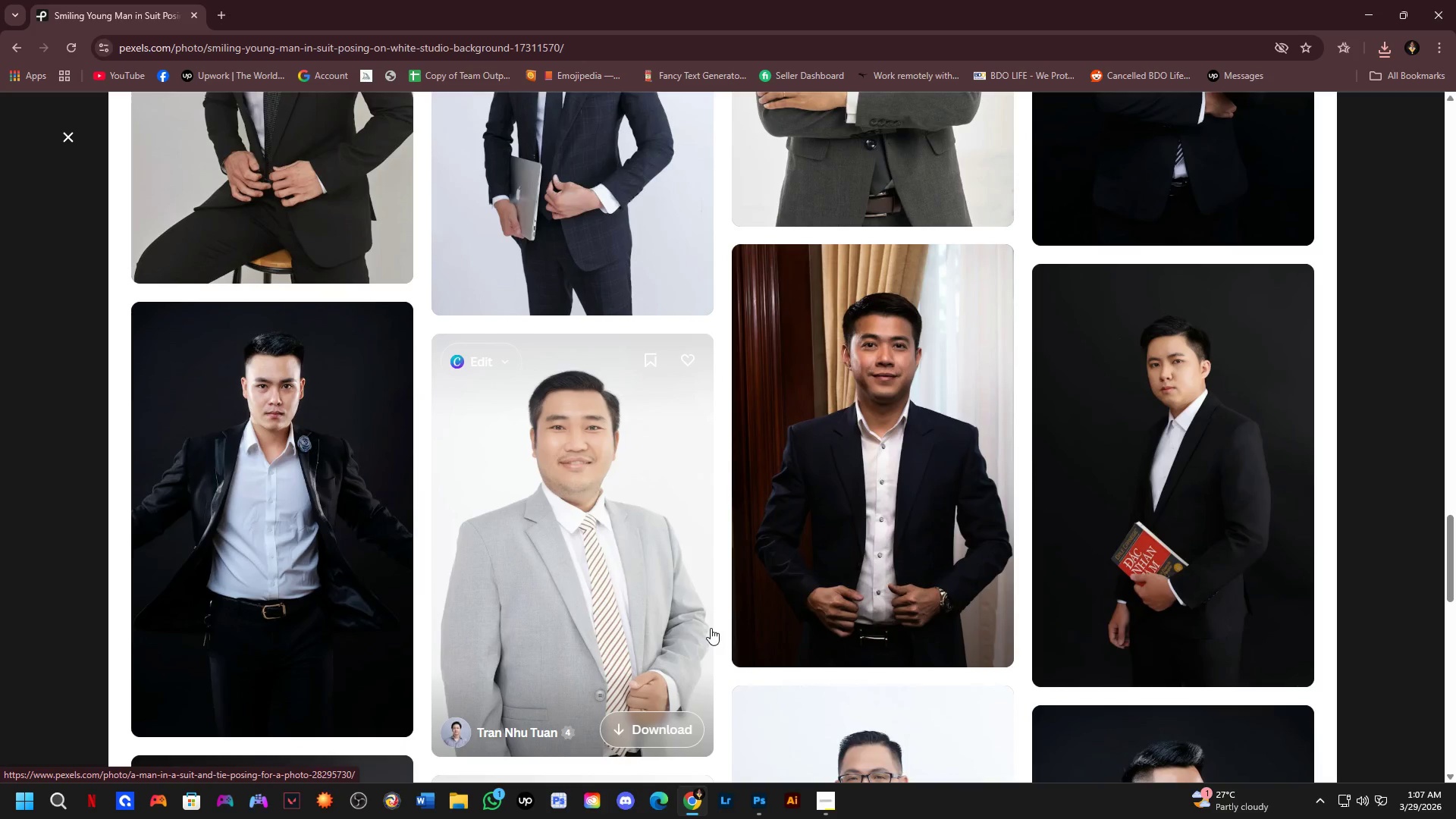 
scroll: coordinate [711, 628], scroll_direction: up, amount: 1.0
 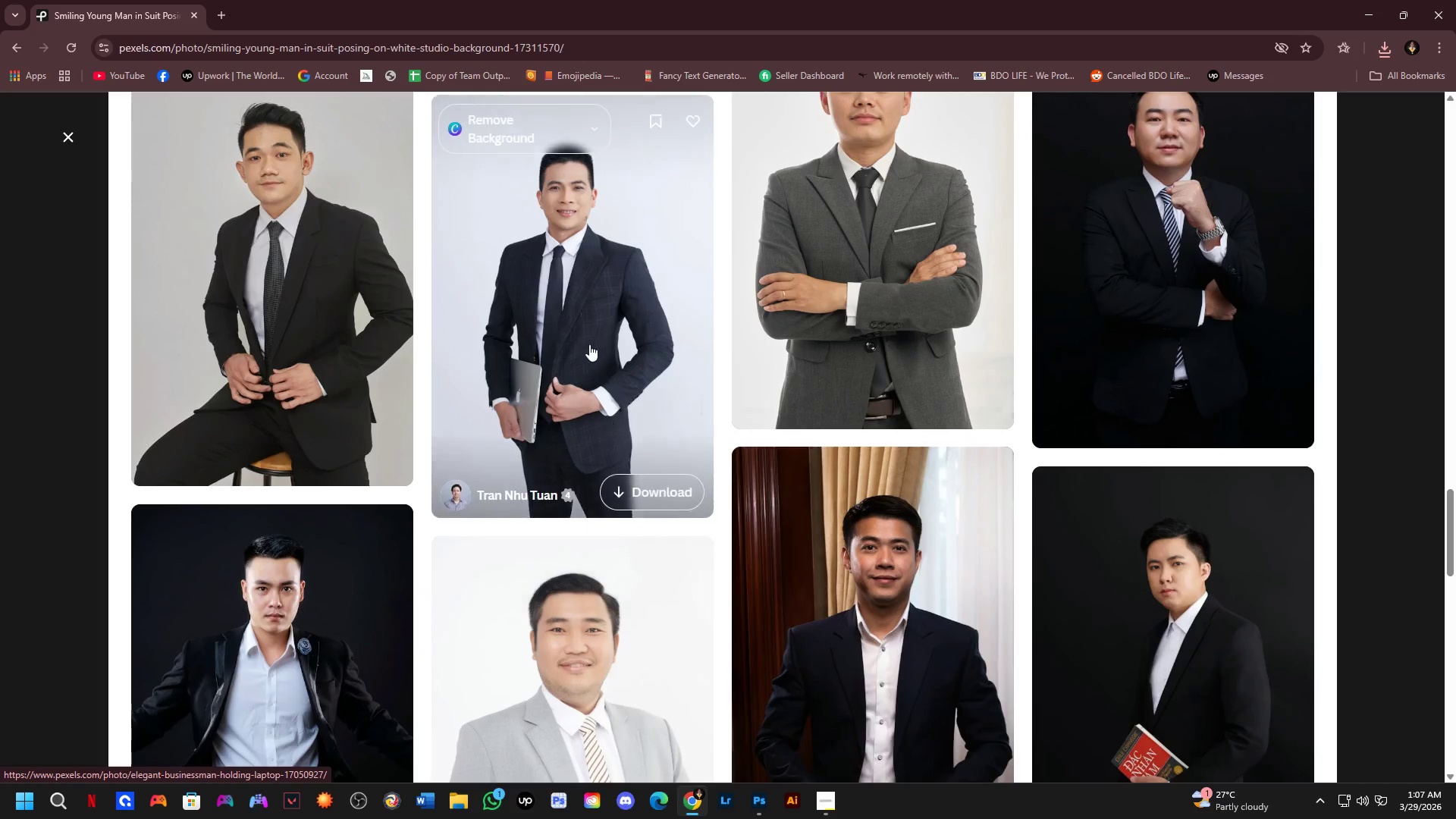 
left_click([589, 344])
 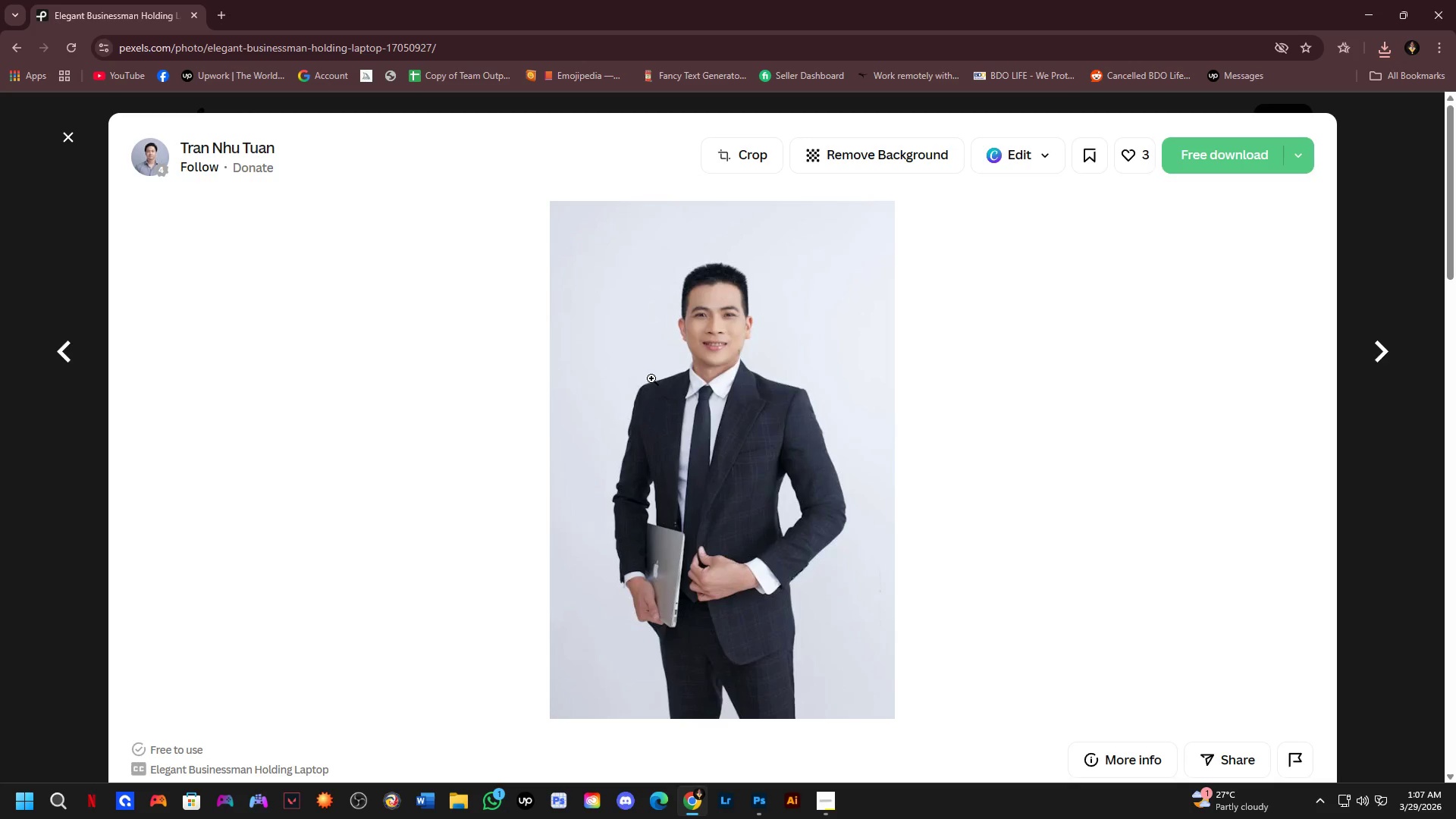 
wait(7.34)
 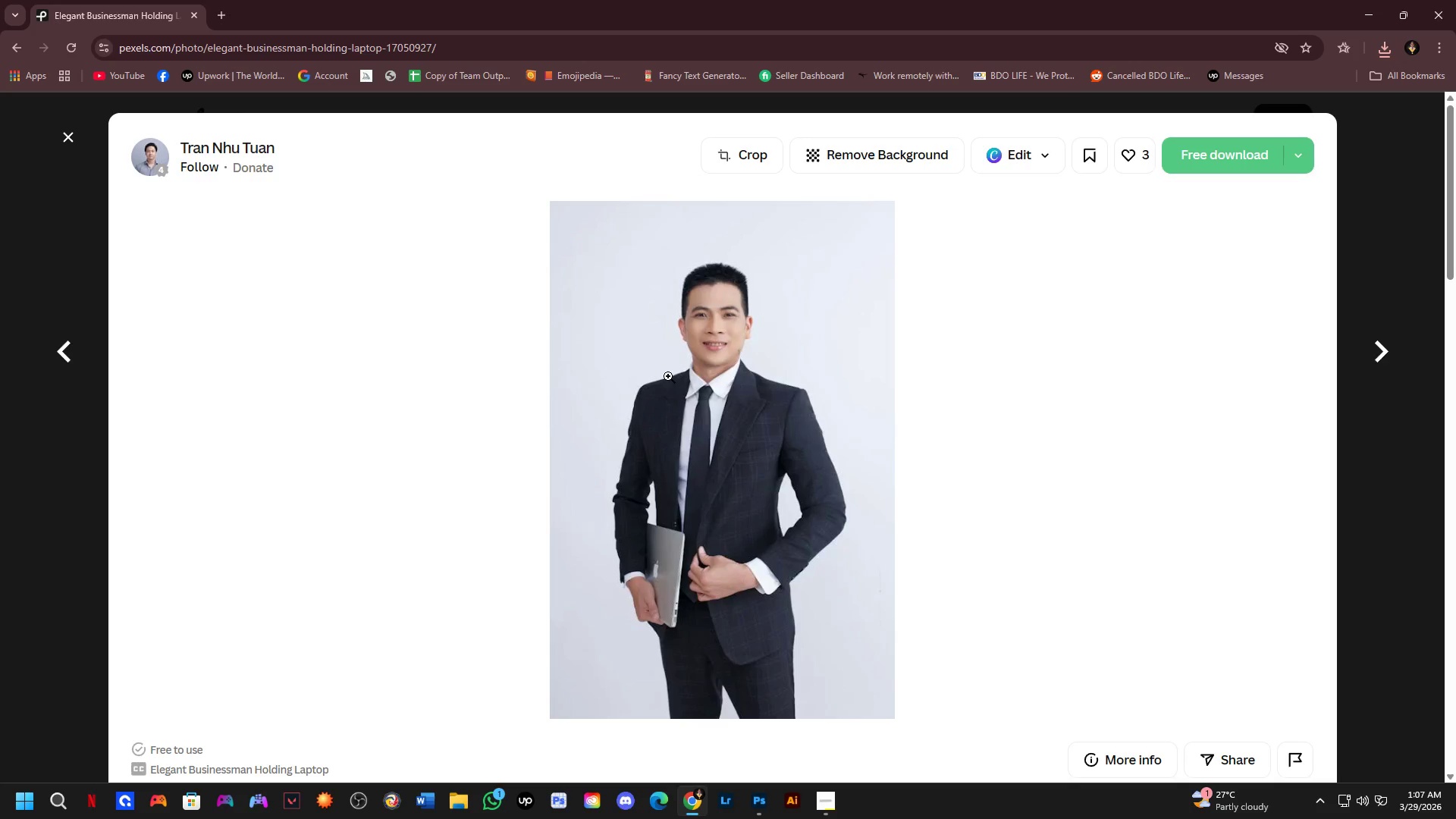 
left_click([702, 391])
 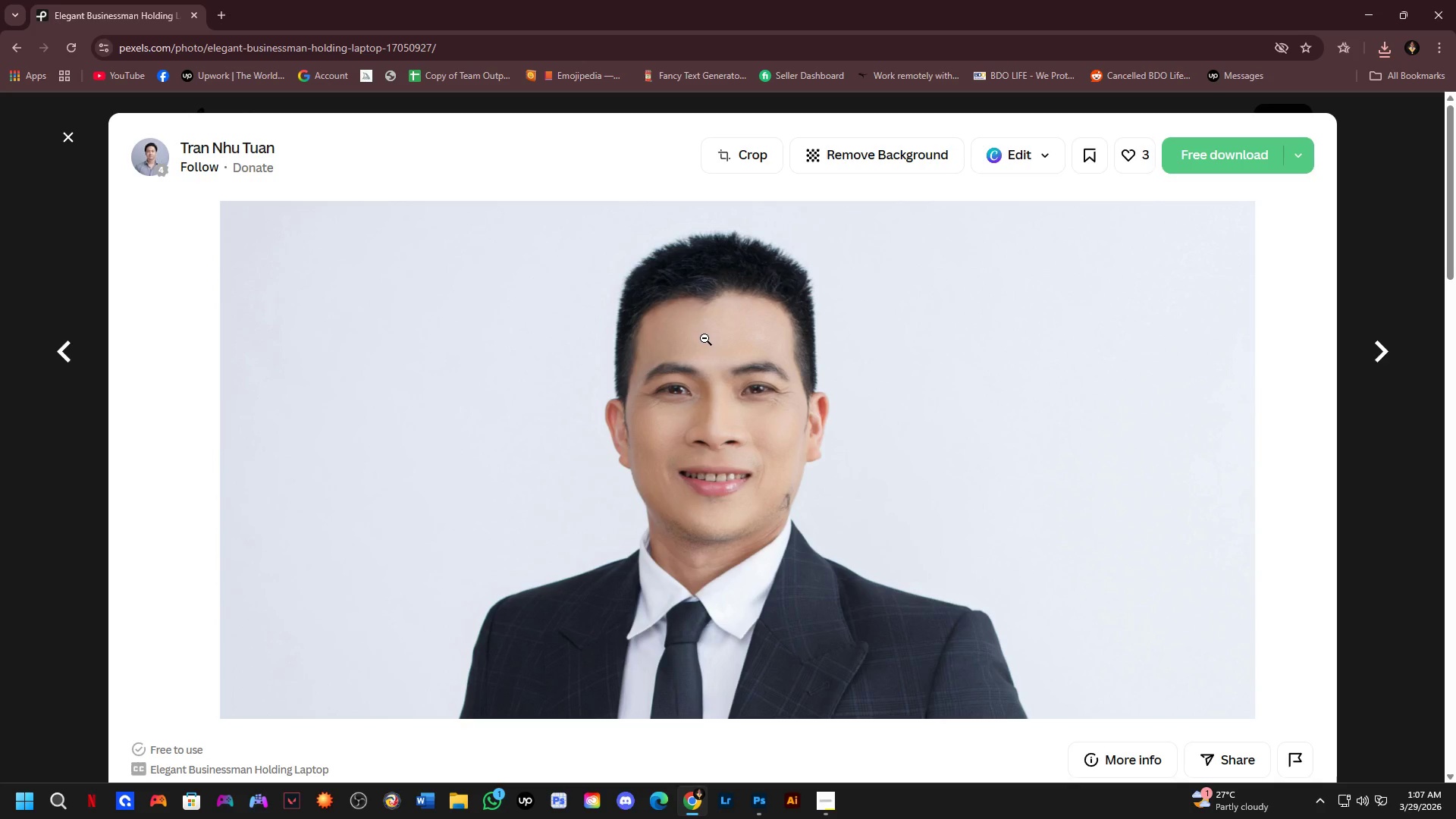 
left_click([745, 477])
 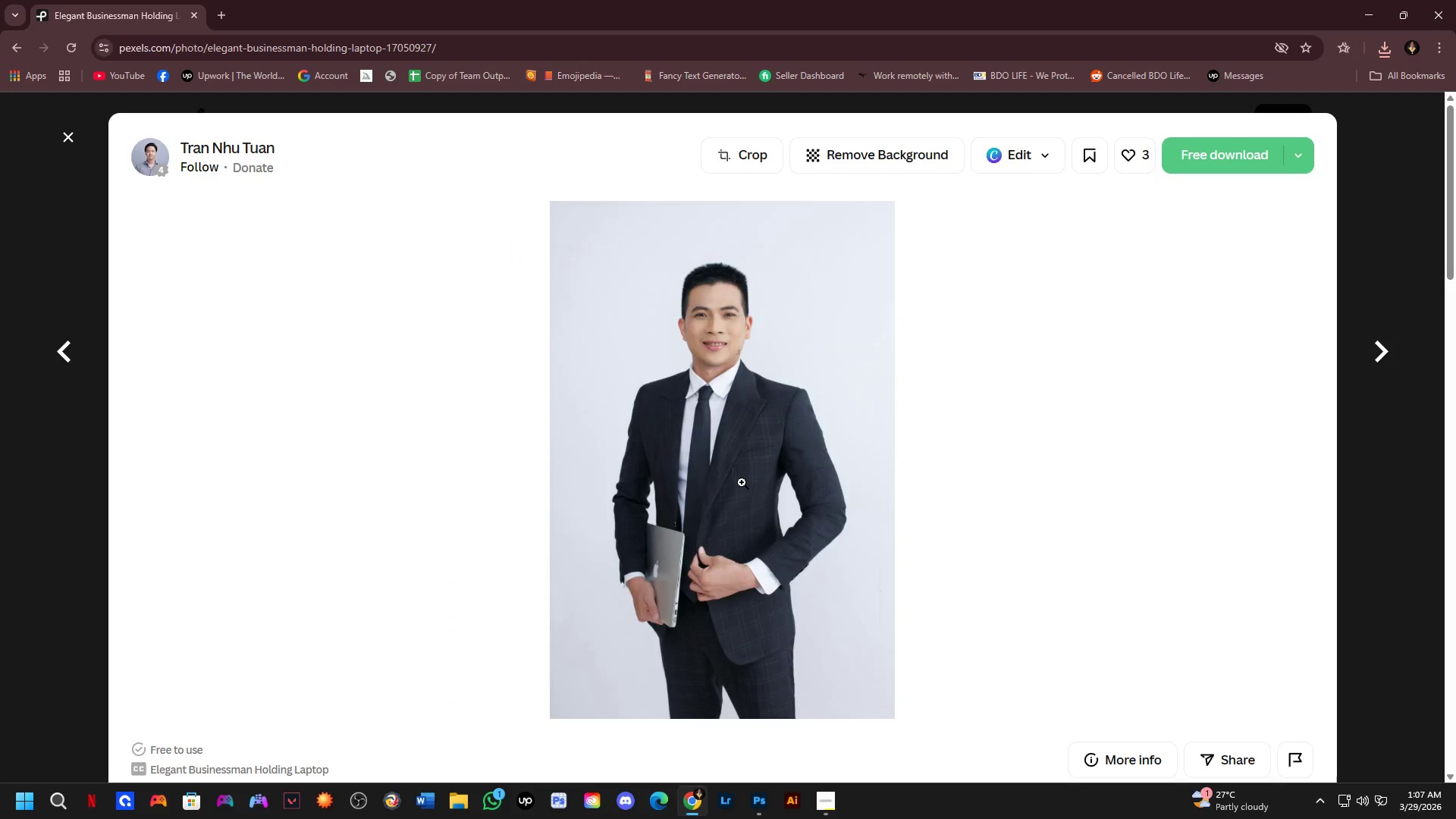 
scroll: coordinate [742, 482], scroll_direction: down, amount: 3.0